 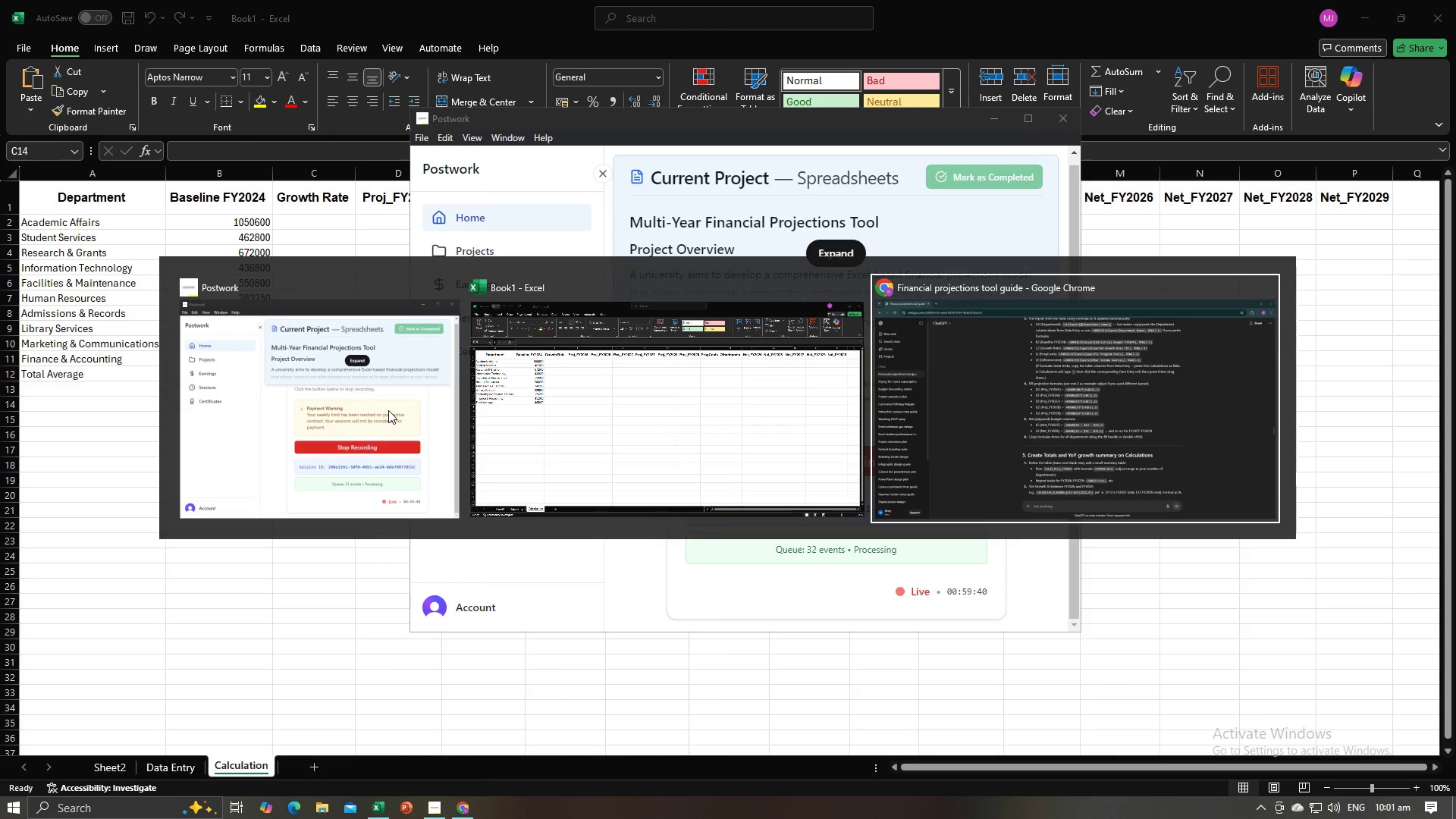 
scroll: coordinate [523, 406], scroll_direction: up, amount: 5.0
 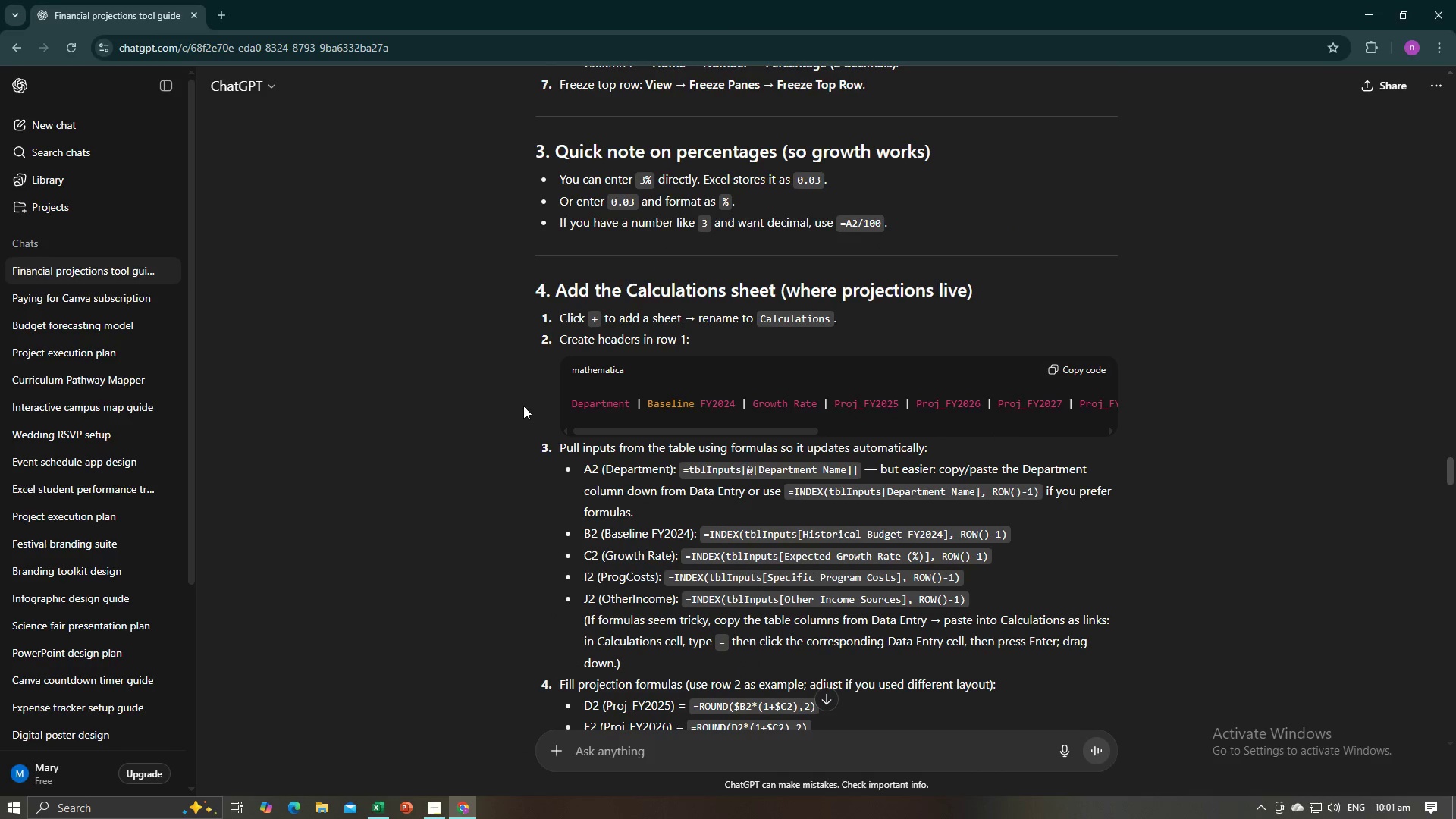 
scroll: coordinate [523, 406], scroll_direction: down, amount: 2.0
 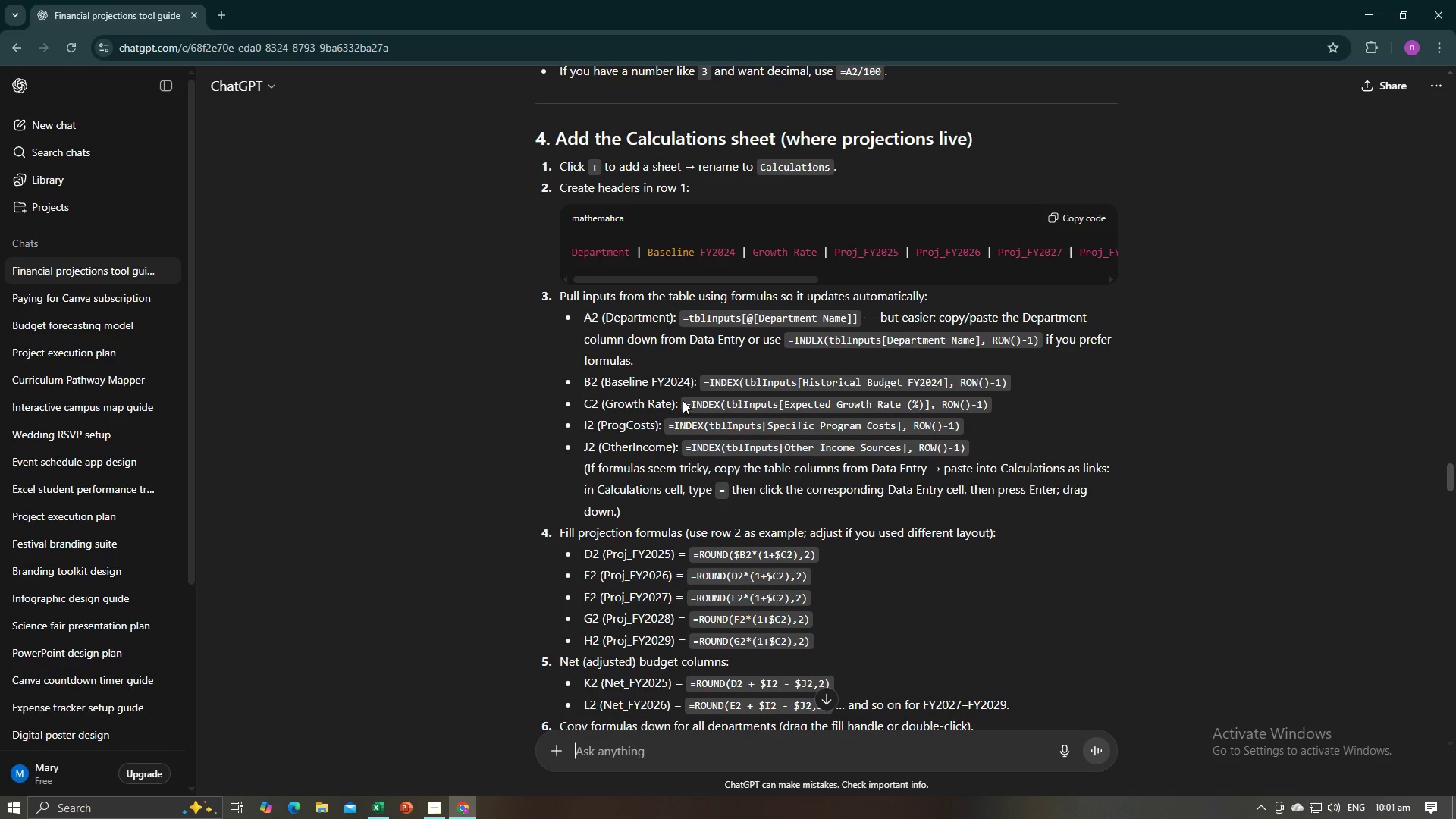 
wait(9.78)
 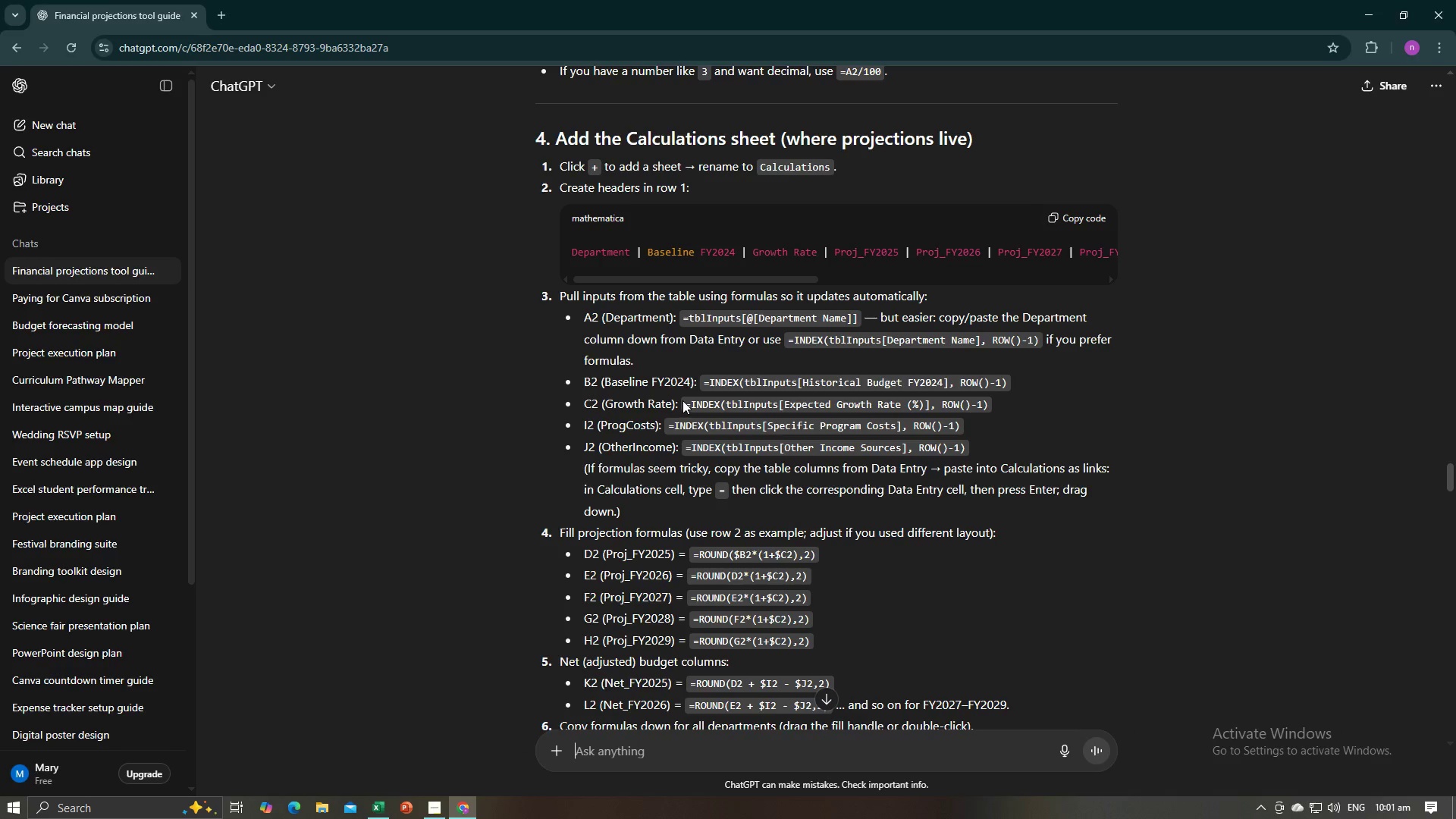 
left_click_drag(start_coordinate=[685, 403], to_coordinate=[990, 408])